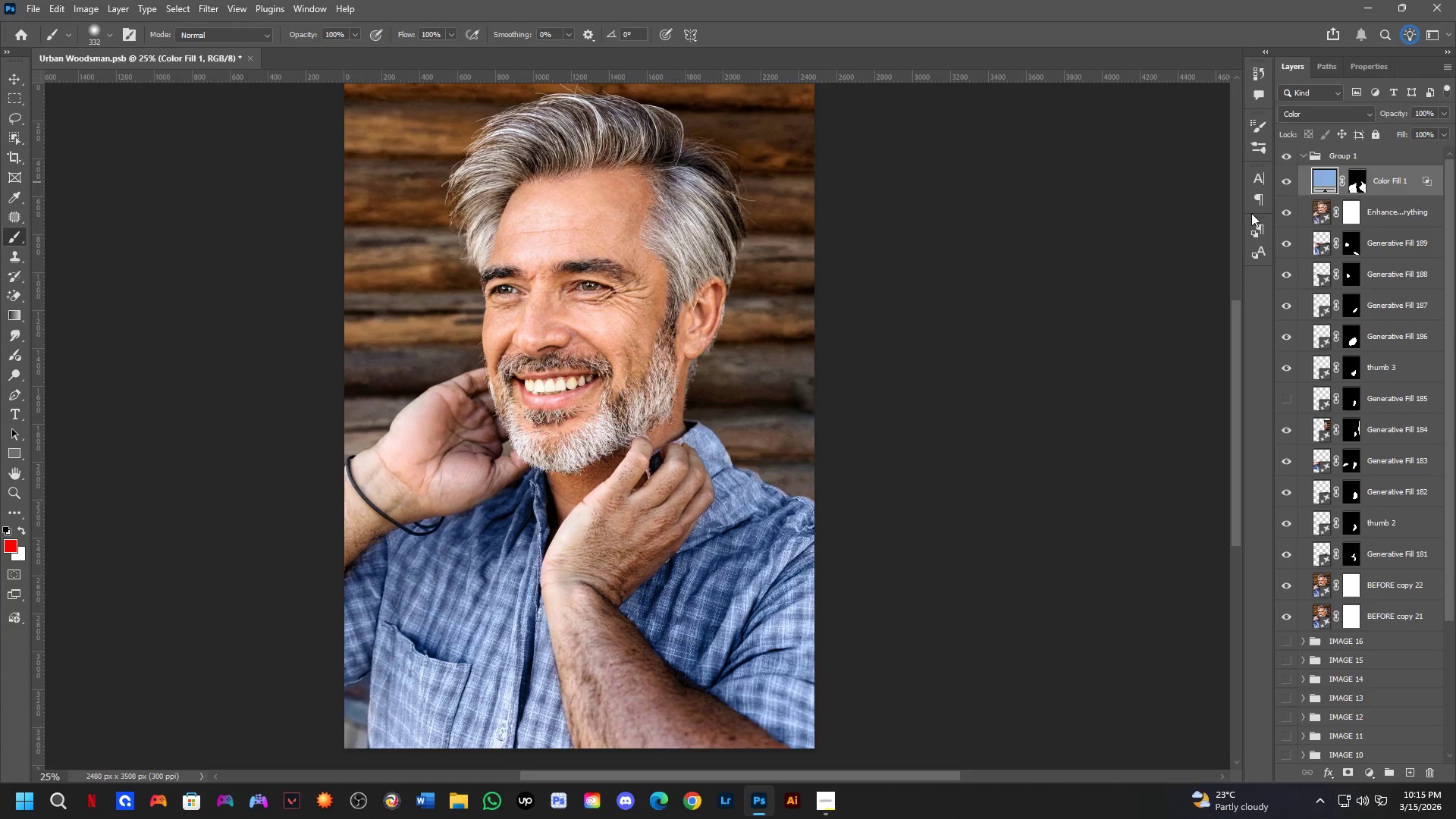 
double_click([1289, 181])
 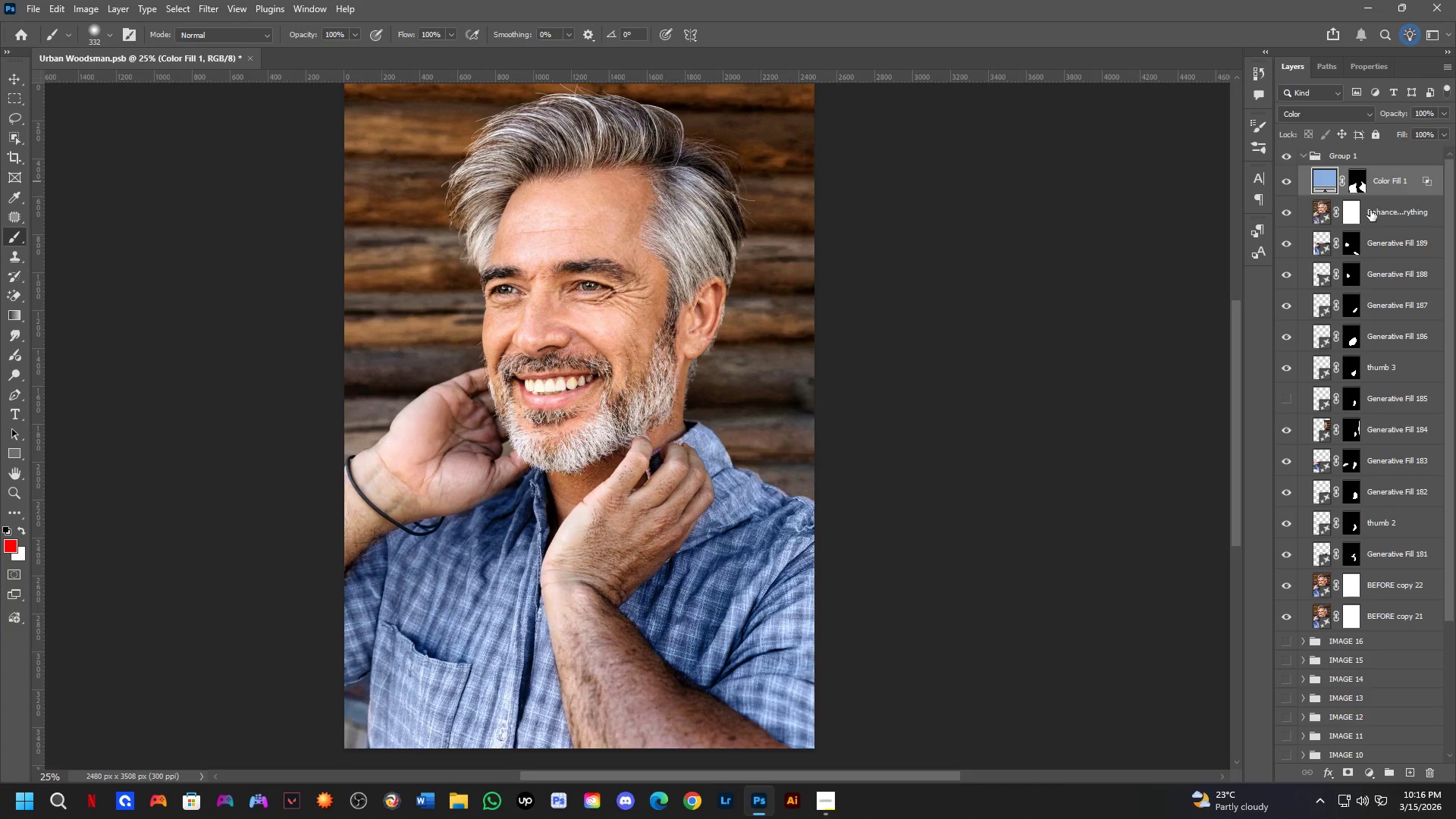 
key(Control+Shift+ShiftLeft)
 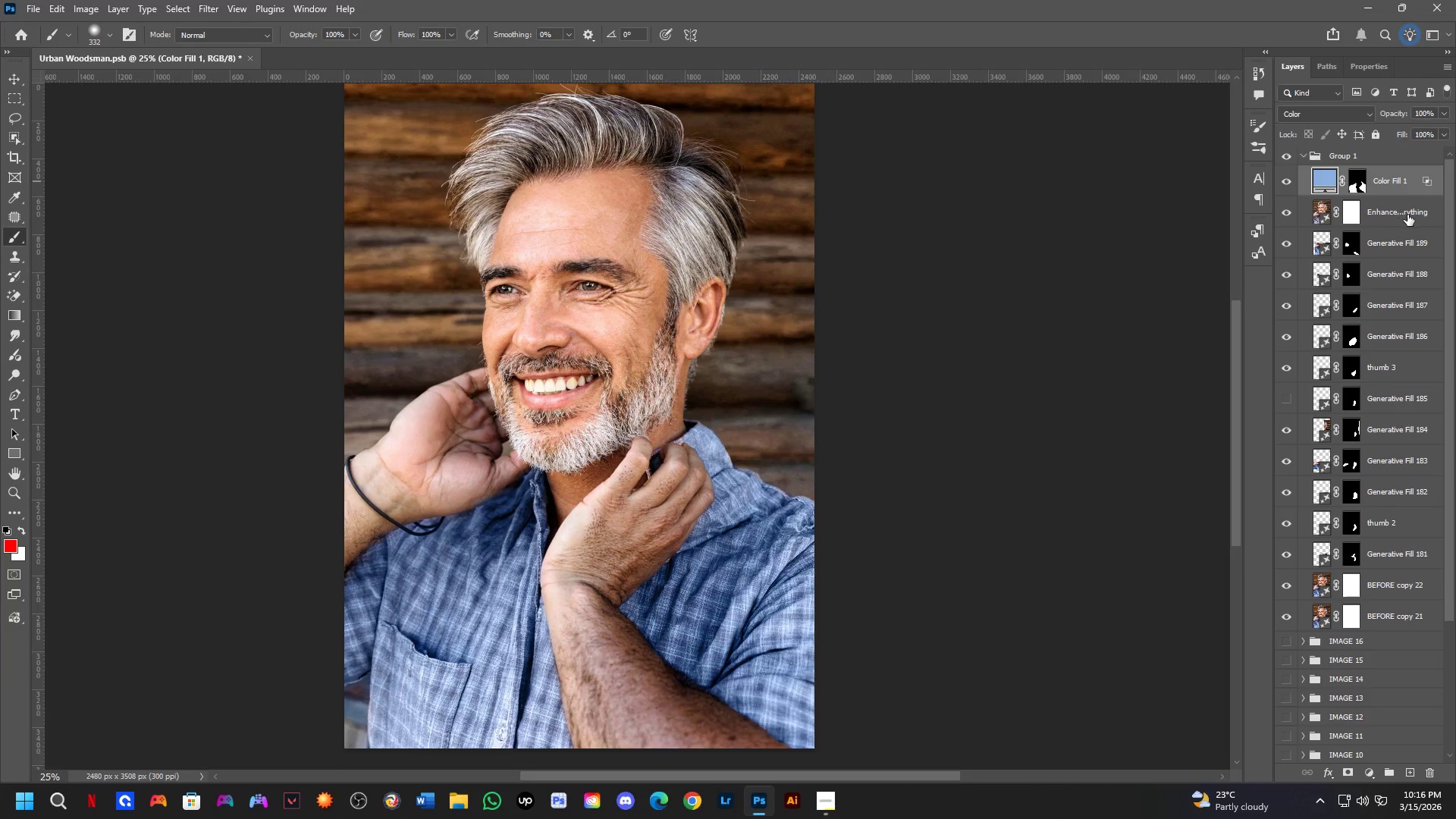 
left_click([1407, 215])
 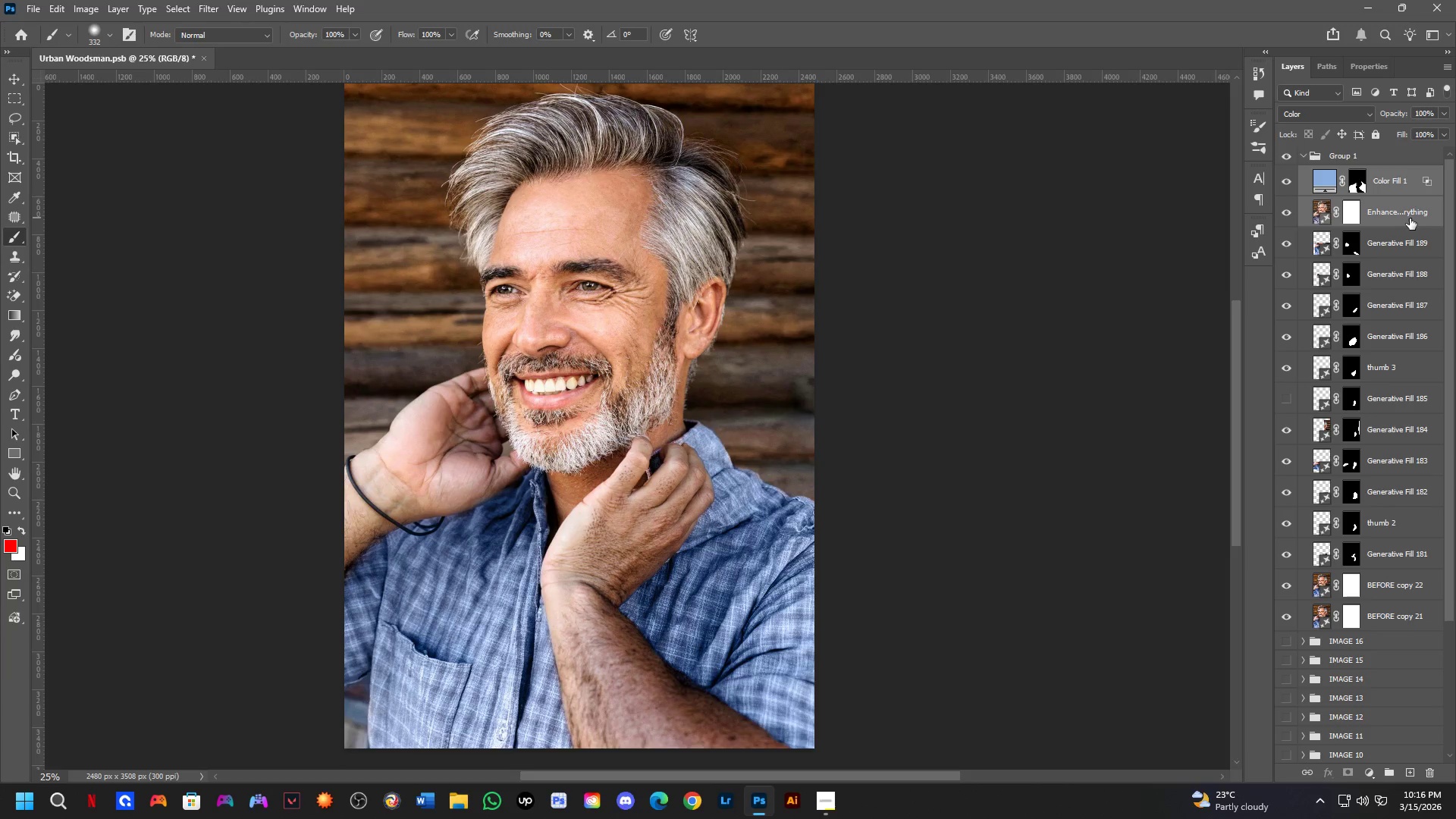 
key(Control+E)
 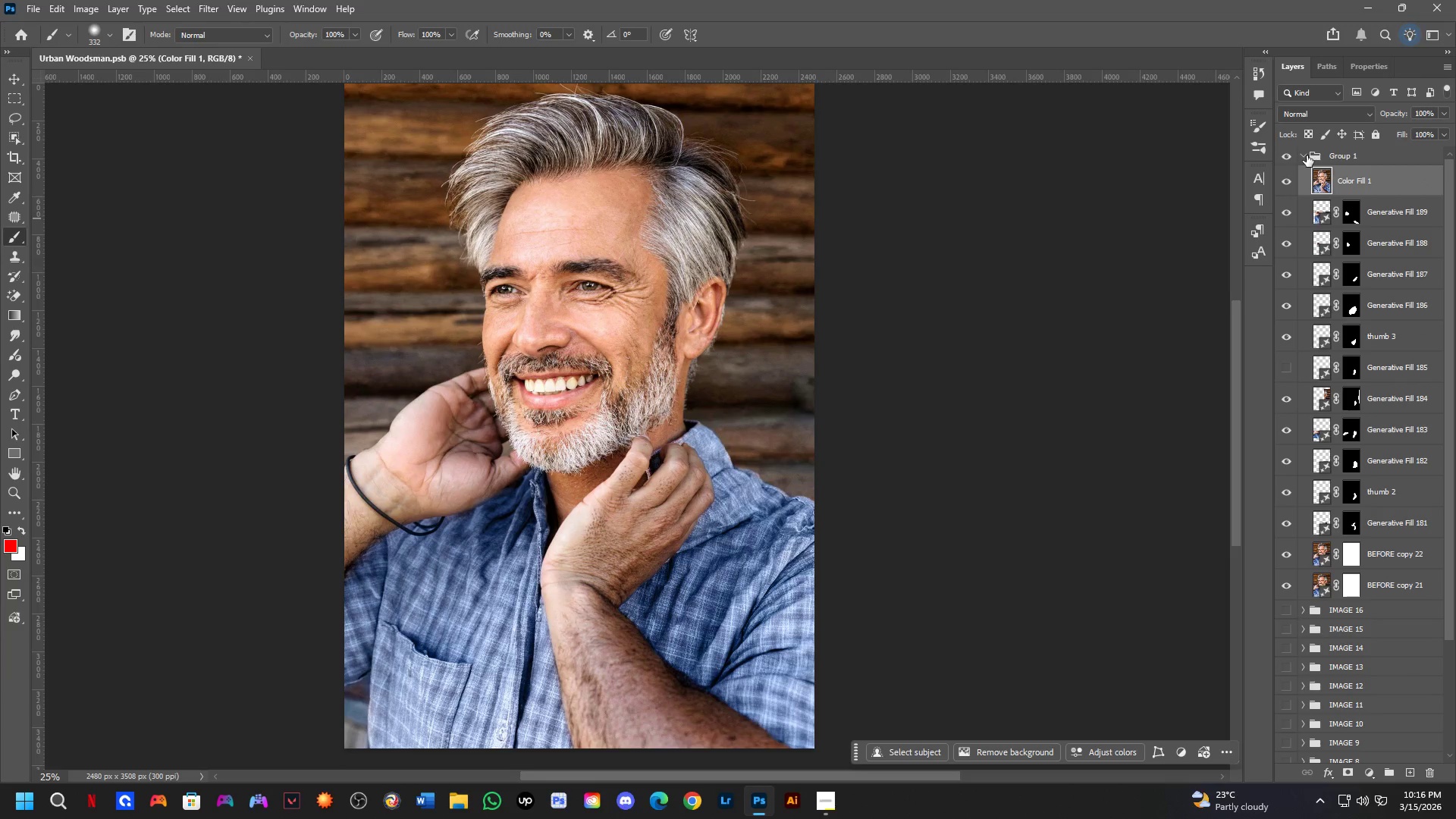 
left_click([1304, 155])
 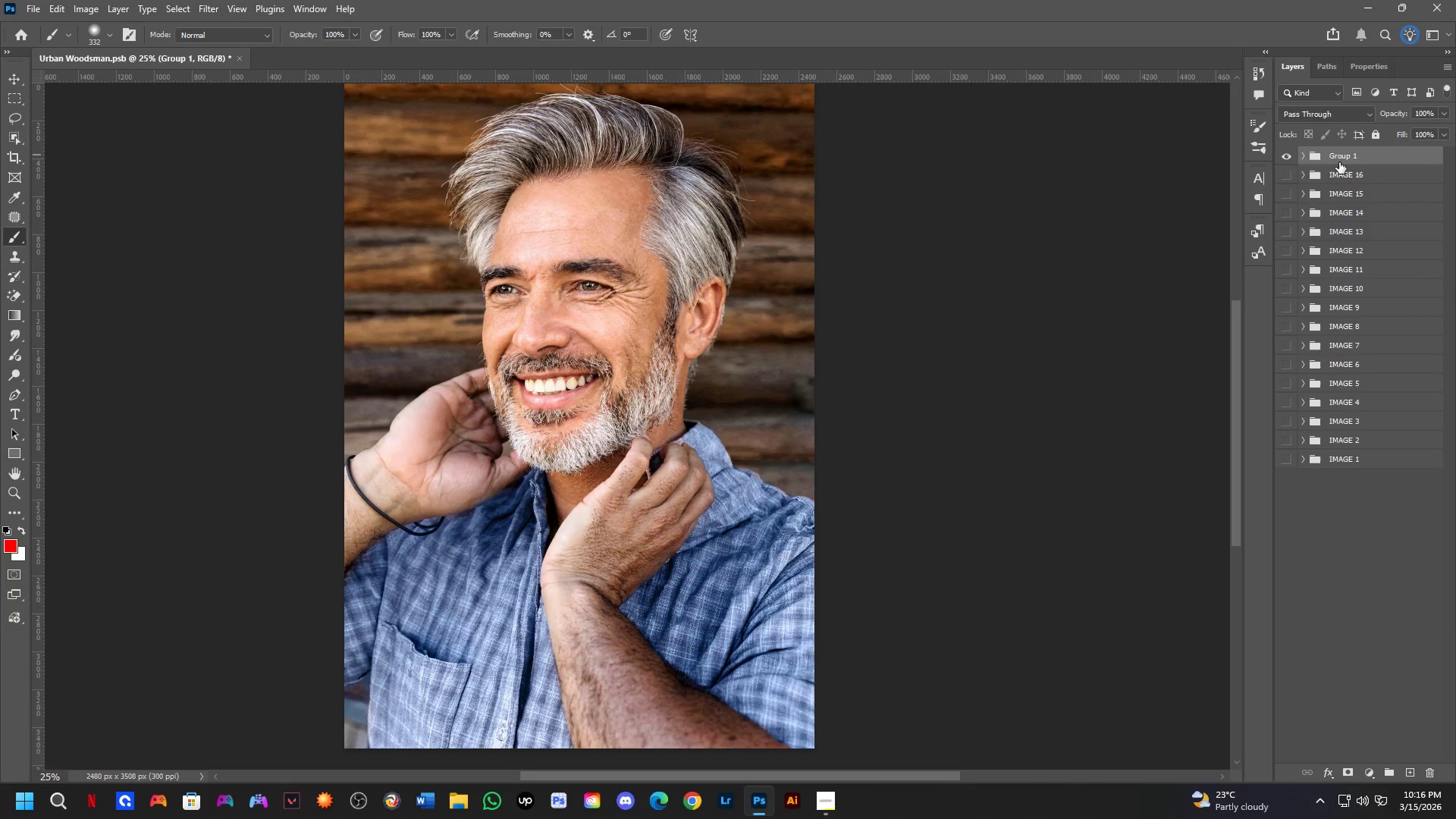 
double_click([1339, 162])
 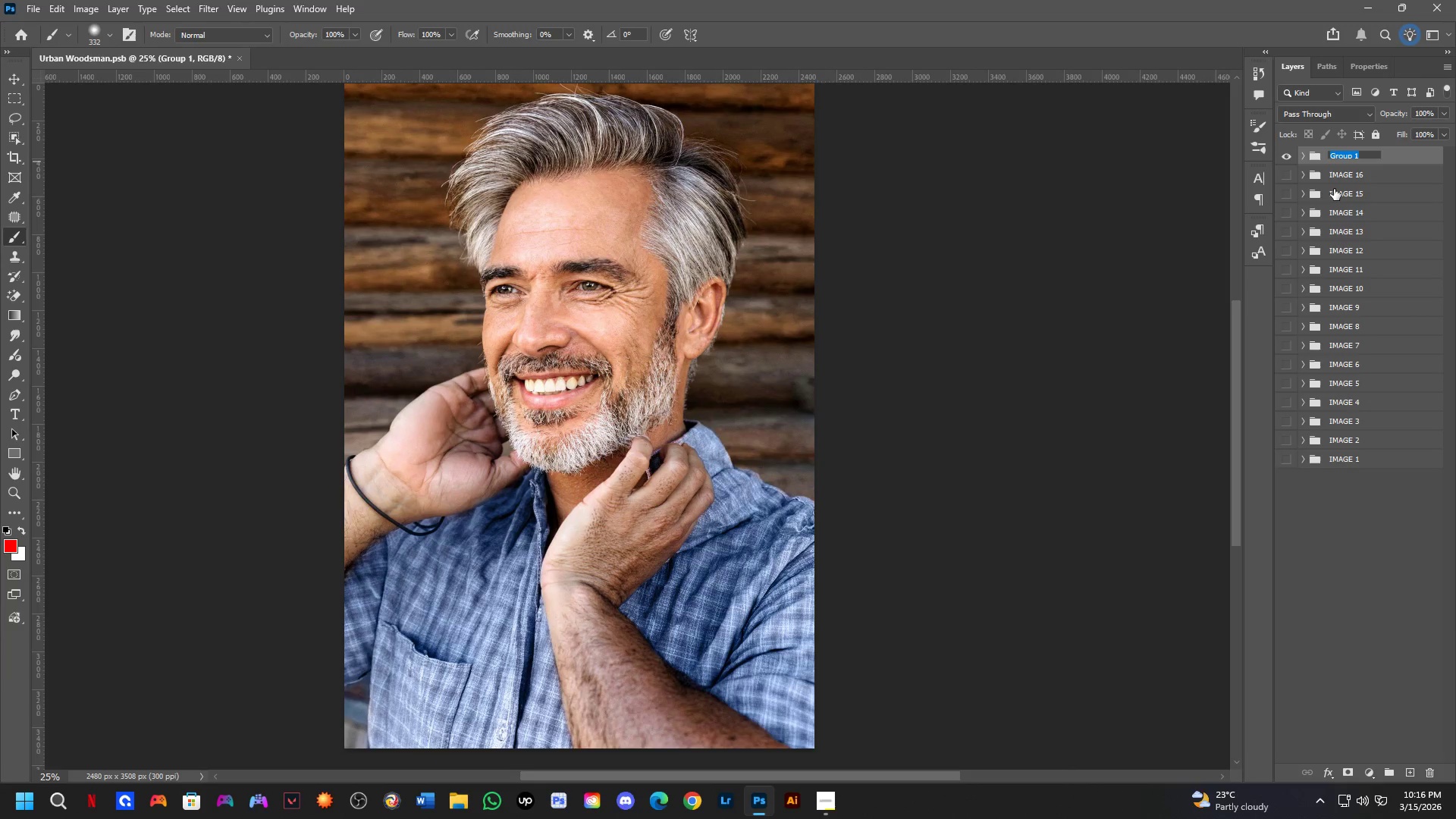 
type(IMAGHE )
key(Backspace)
key(Backspace)
type(E)
key(Backspace)
key(Backspace)
type(E)
key(Backspace)
type(E 17)
key(NumpadEnter)
 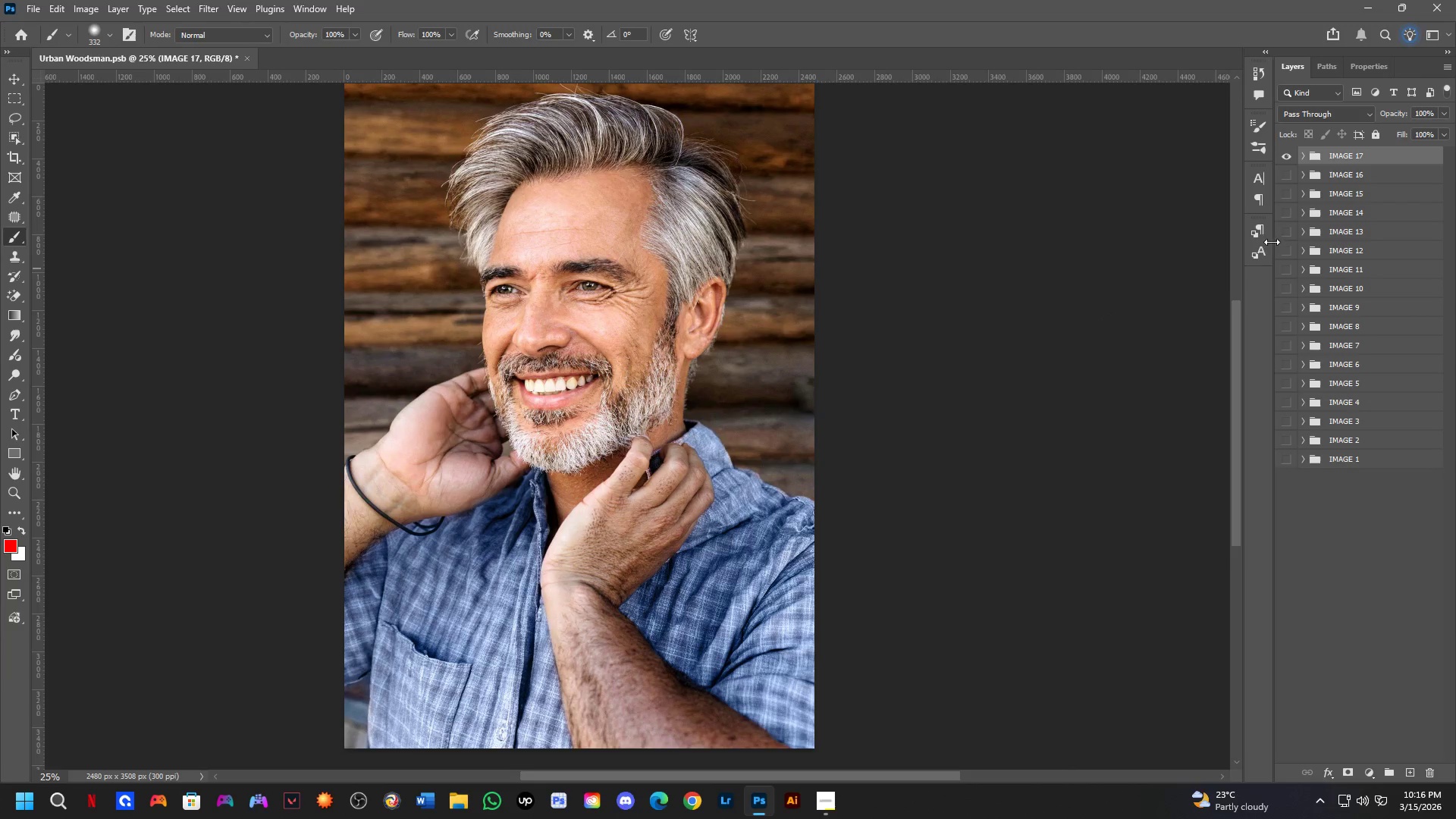 
key(Control+S)
 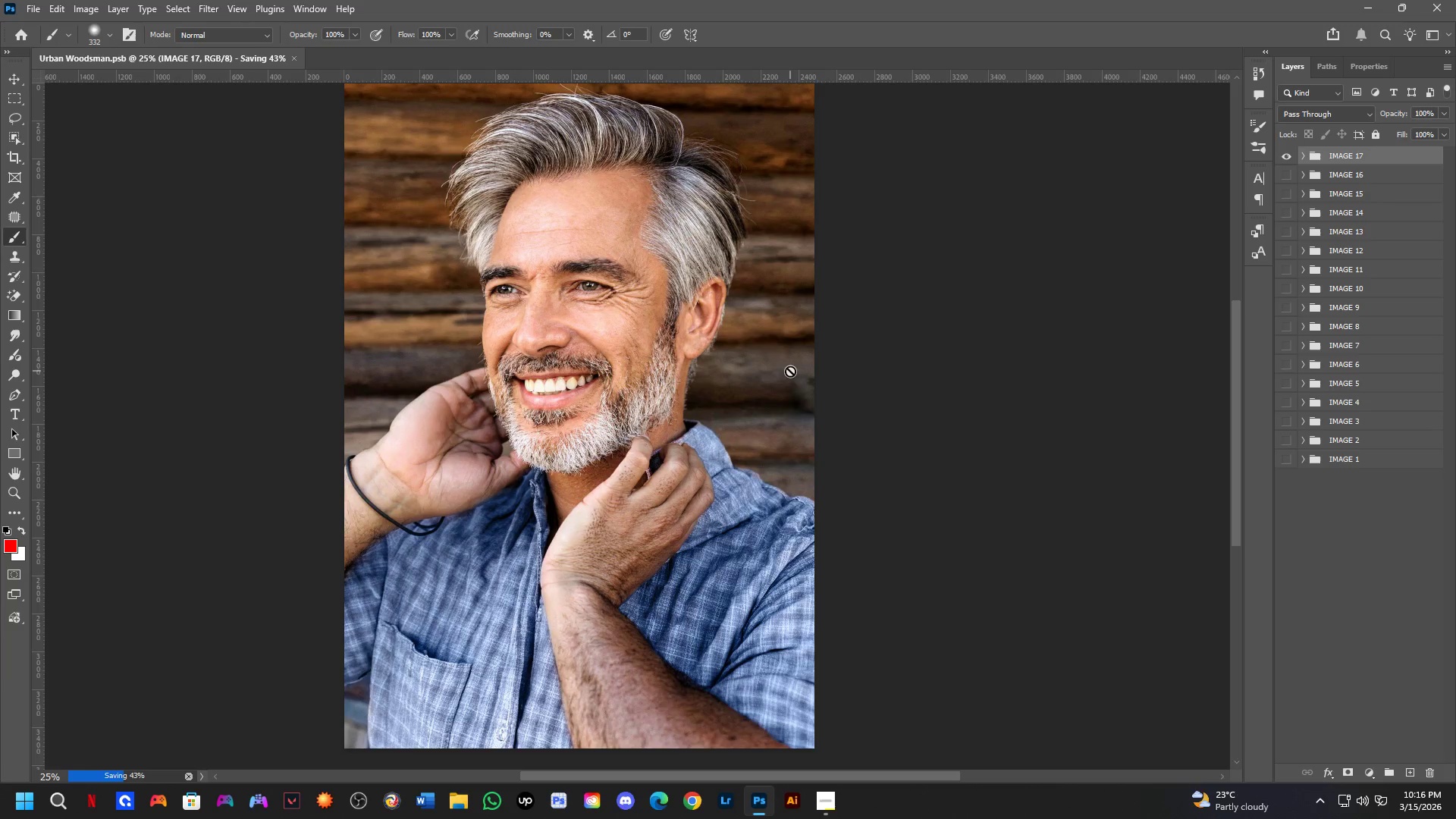 
scroll: coordinate [657, 379], scroll_direction: up, amount: 4.0
 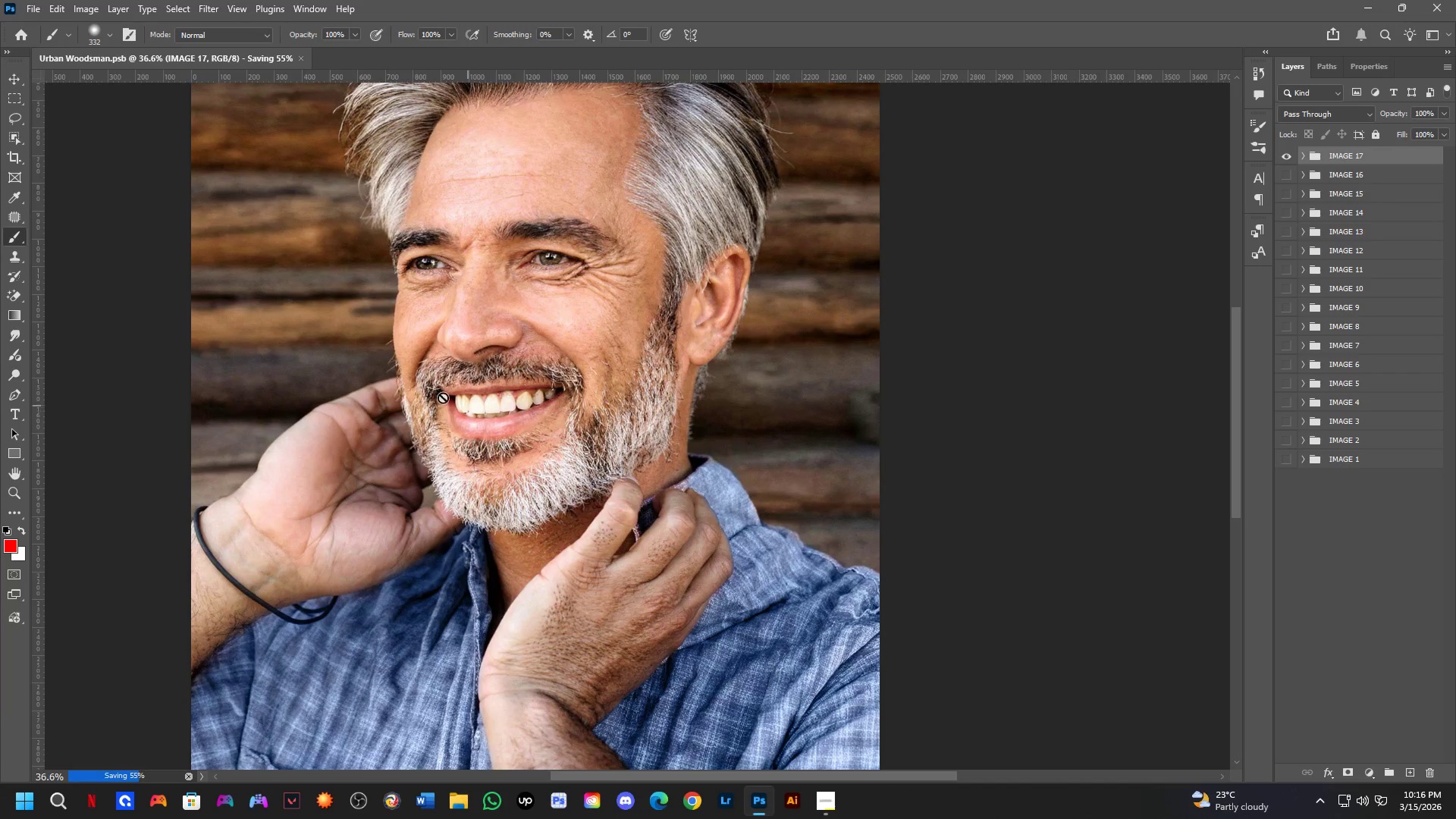 
key(Shift+ShiftLeft)
 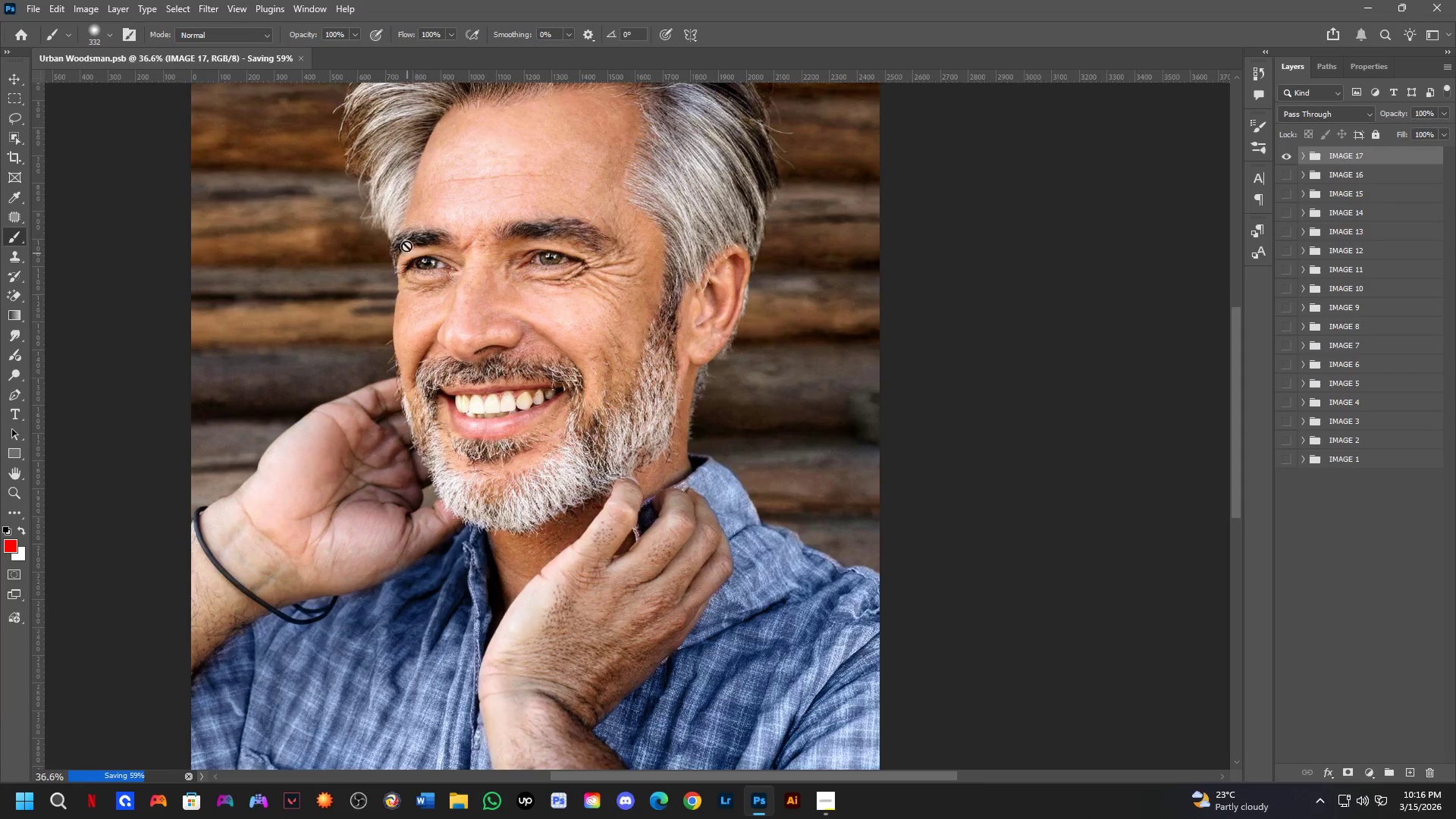 
scroll: coordinate [408, 231], scroll_direction: up, amount: 2.0
 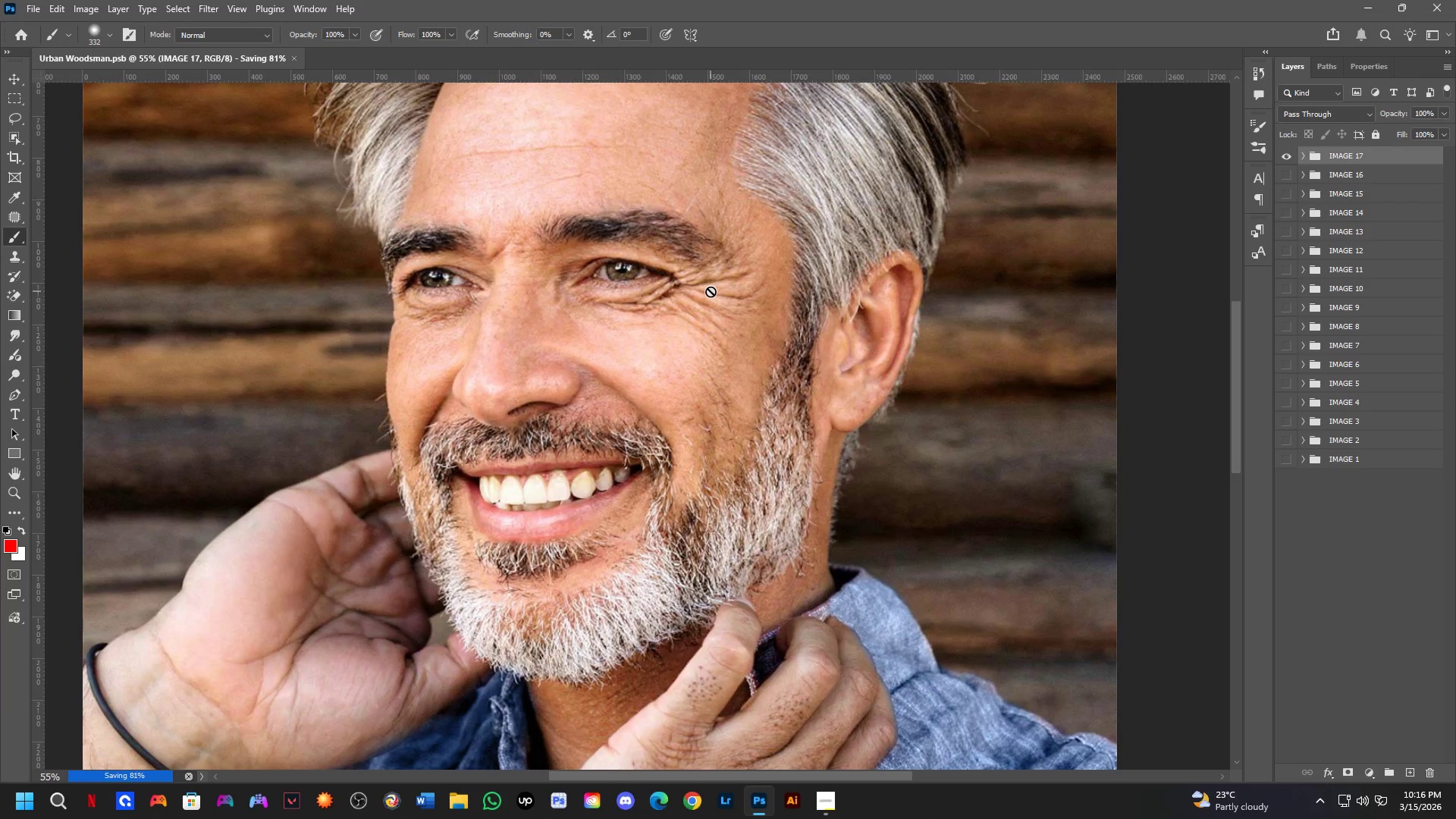 
key(Shift+ShiftLeft)
 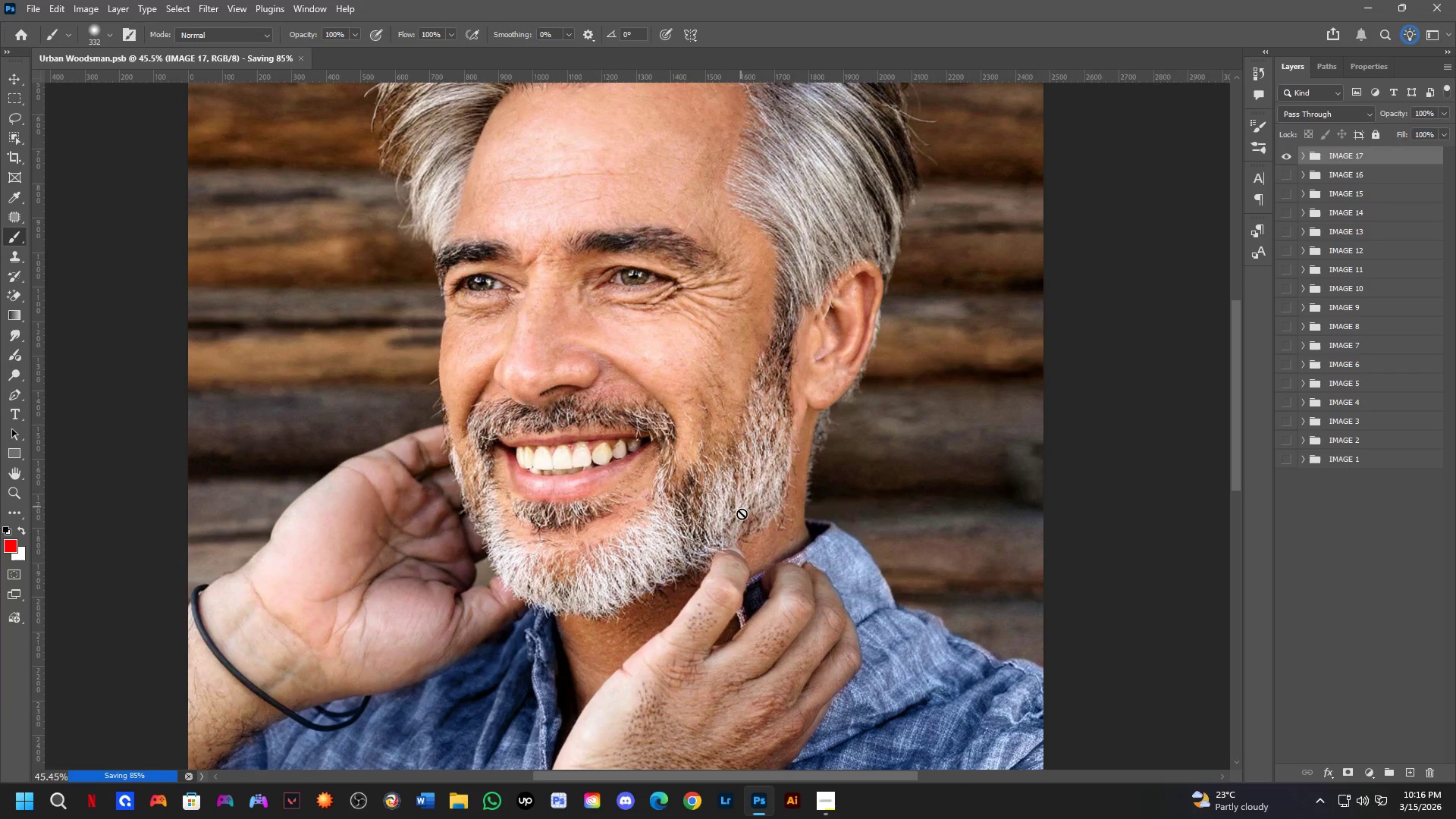 
hold_key(key=Space, duration=0.58)
 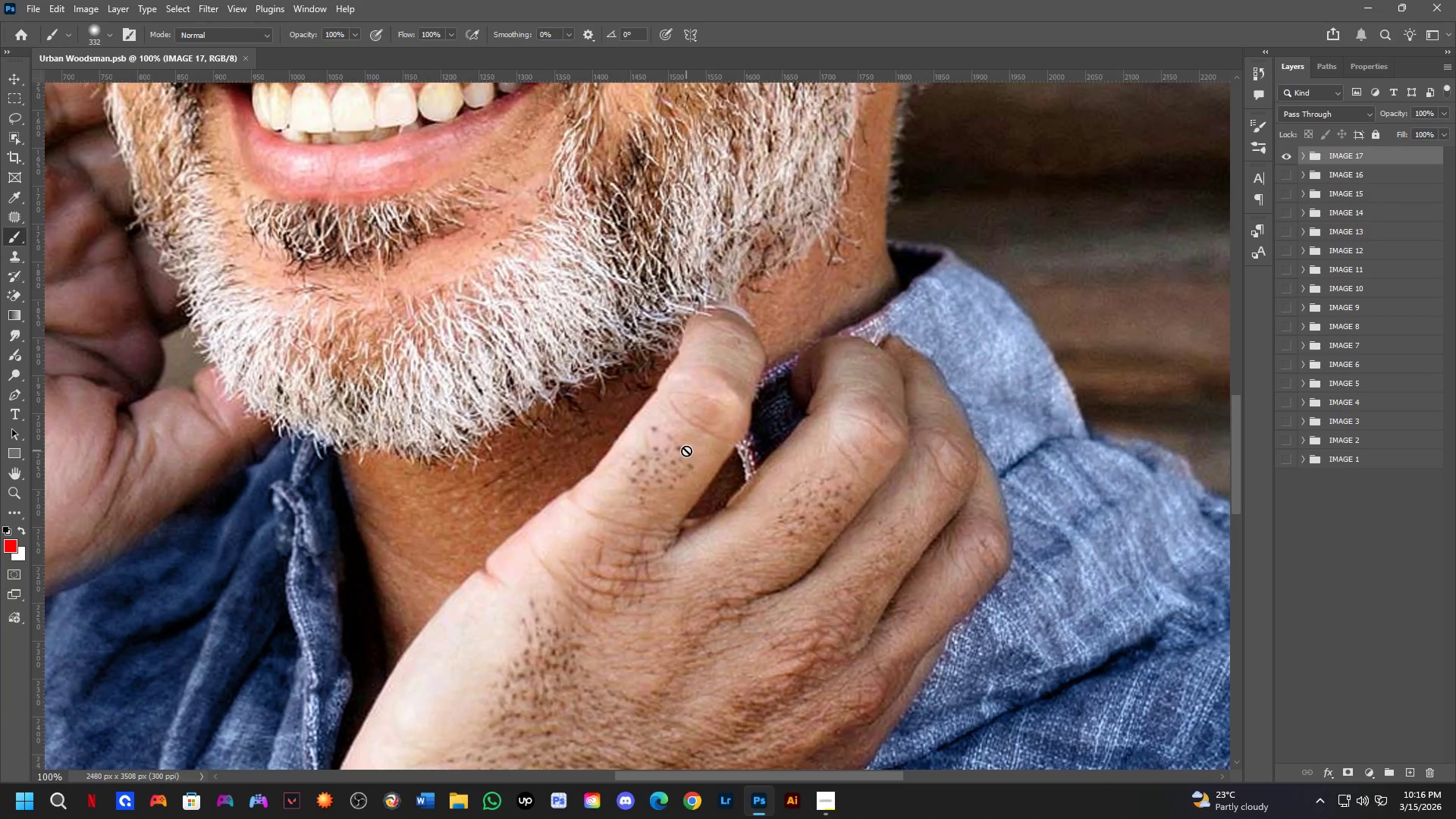 
left_click_drag(start_coordinate=[745, 560], to_coordinate=[748, 394])
 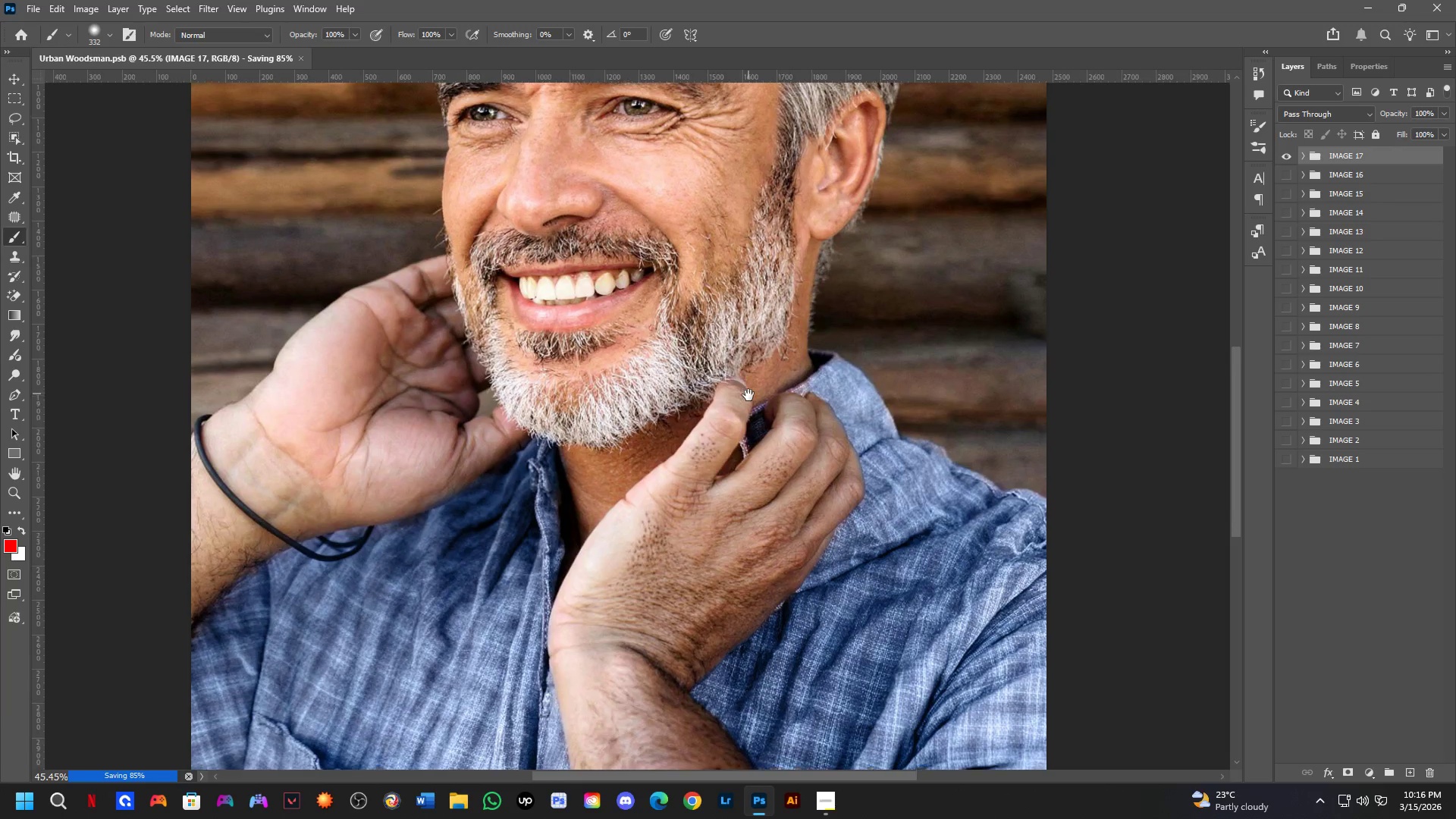 
scroll: coordinate [694, 306], scroll_direction: down, amount: 2.0
 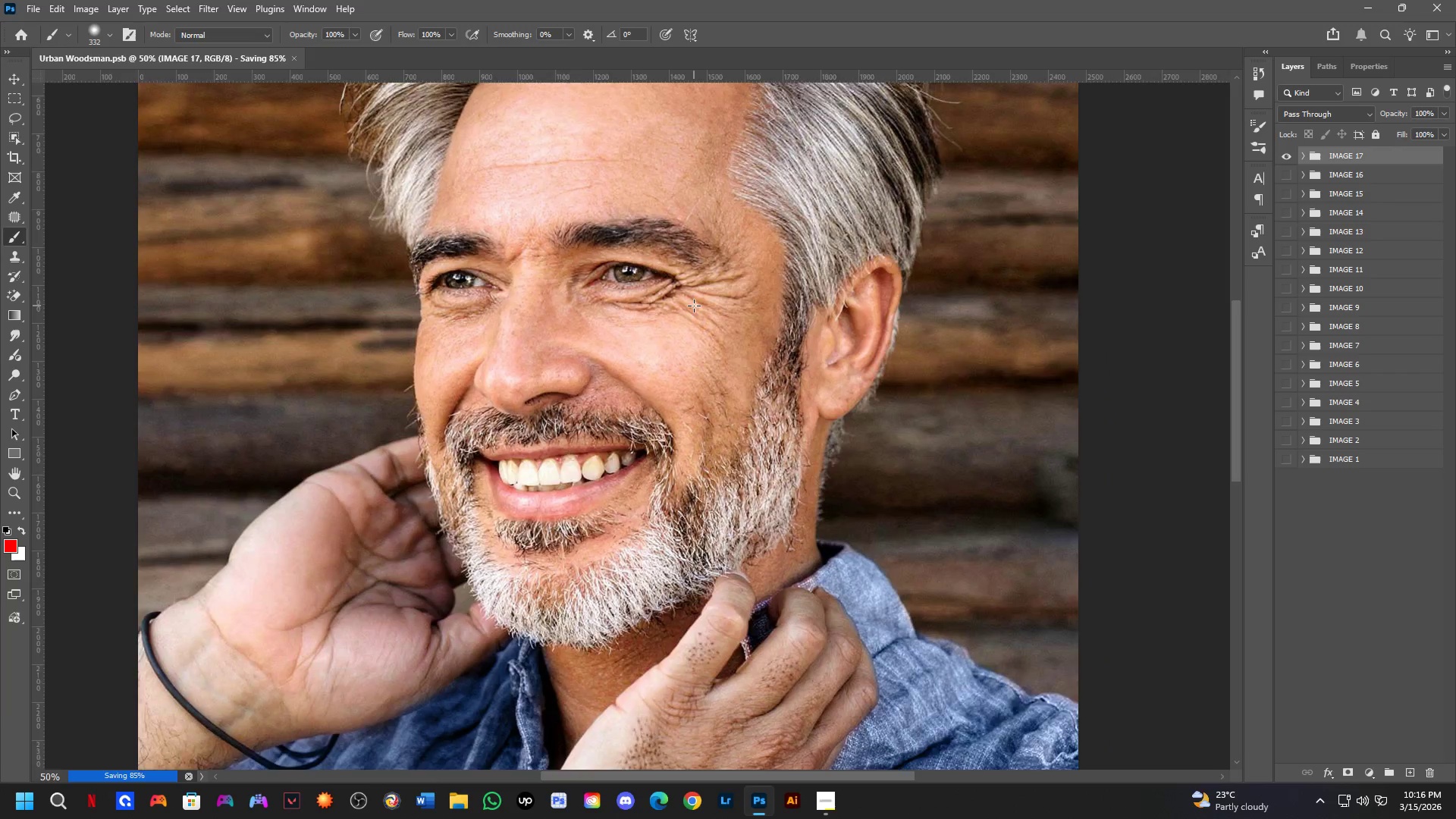 
key(Shift+ShiftLeft)
 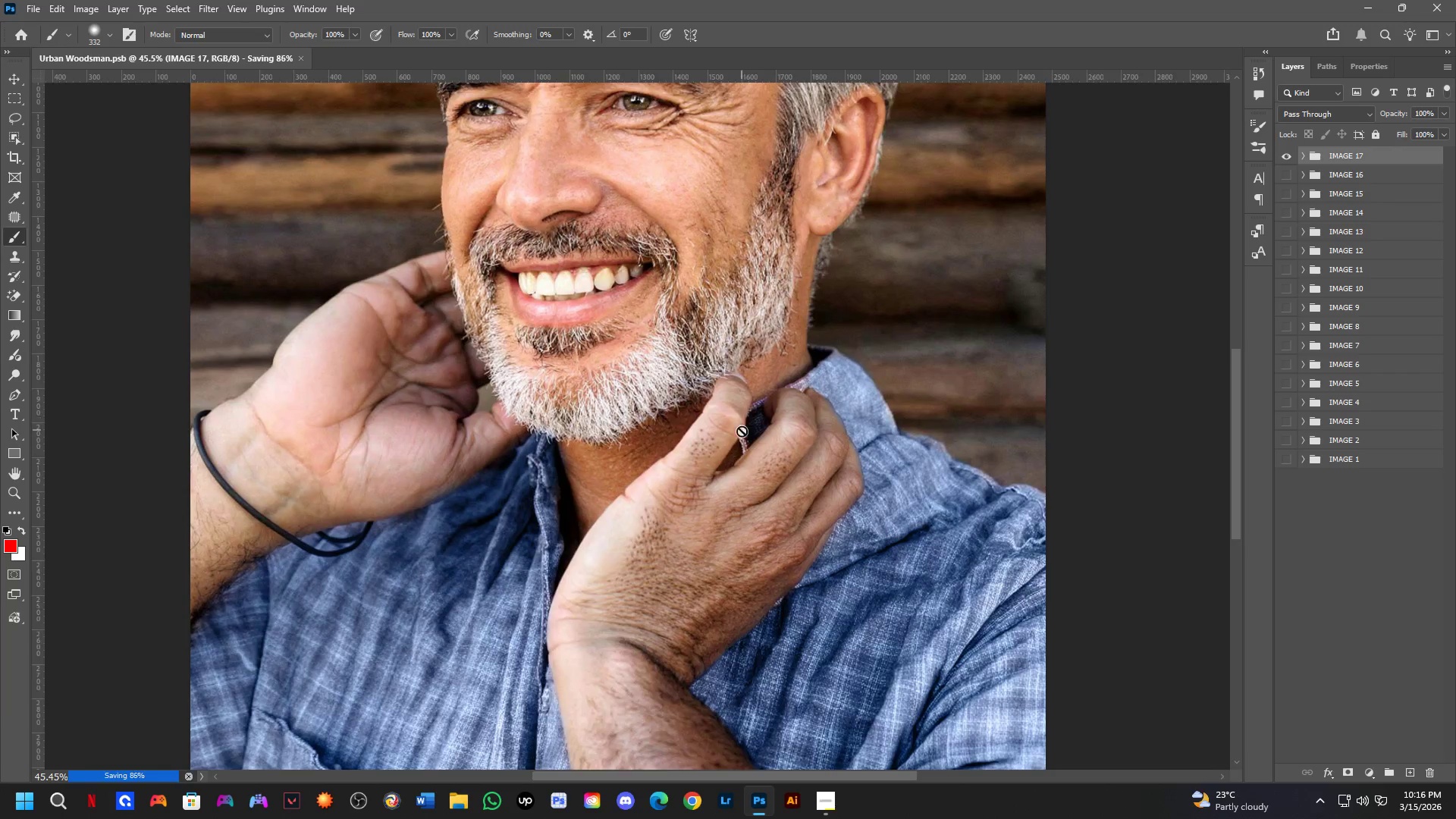 
scroll: coordinate [740, 431], scroll_direction: up, amount: 3.0
 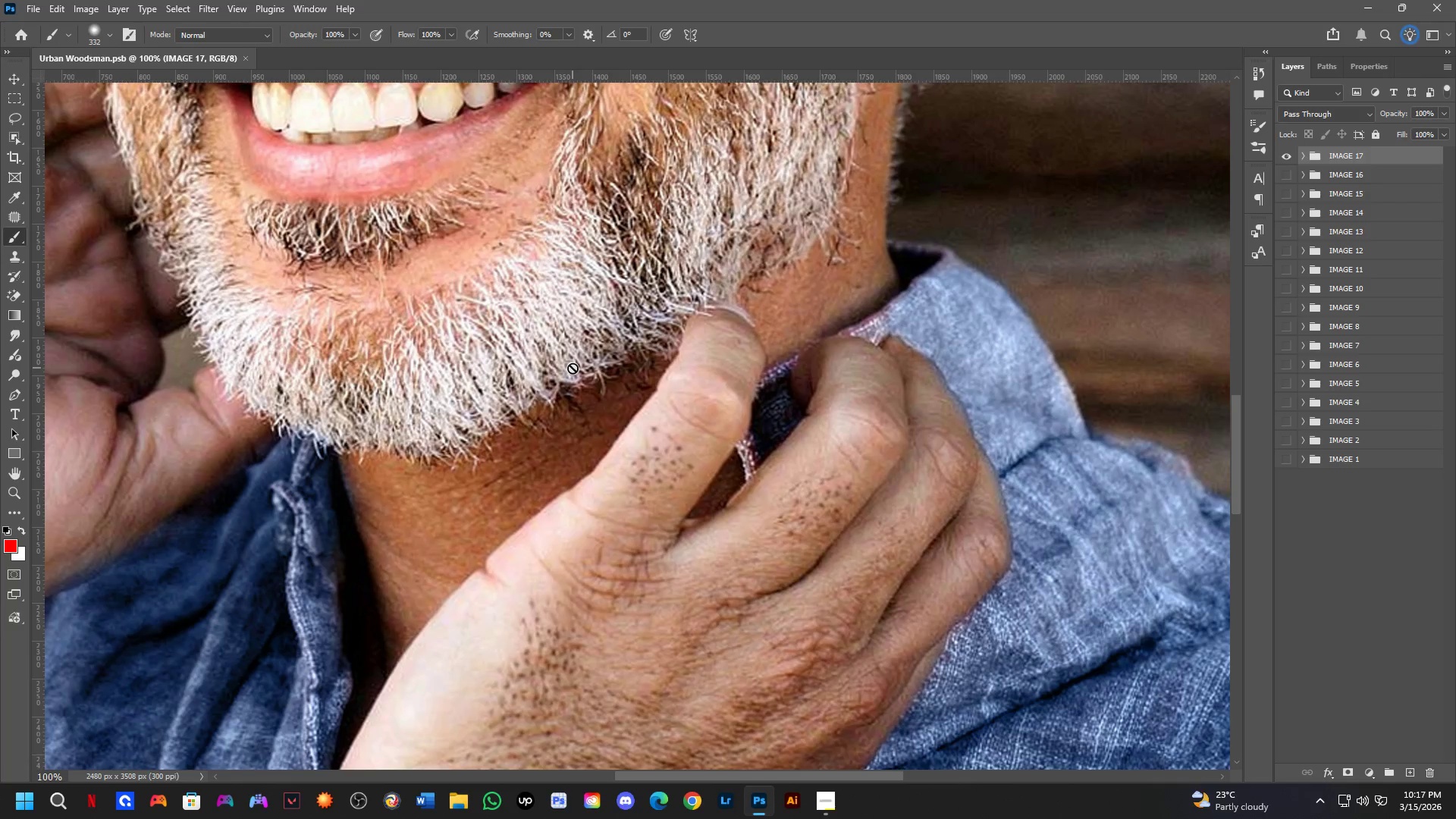 
wait(47.7)
 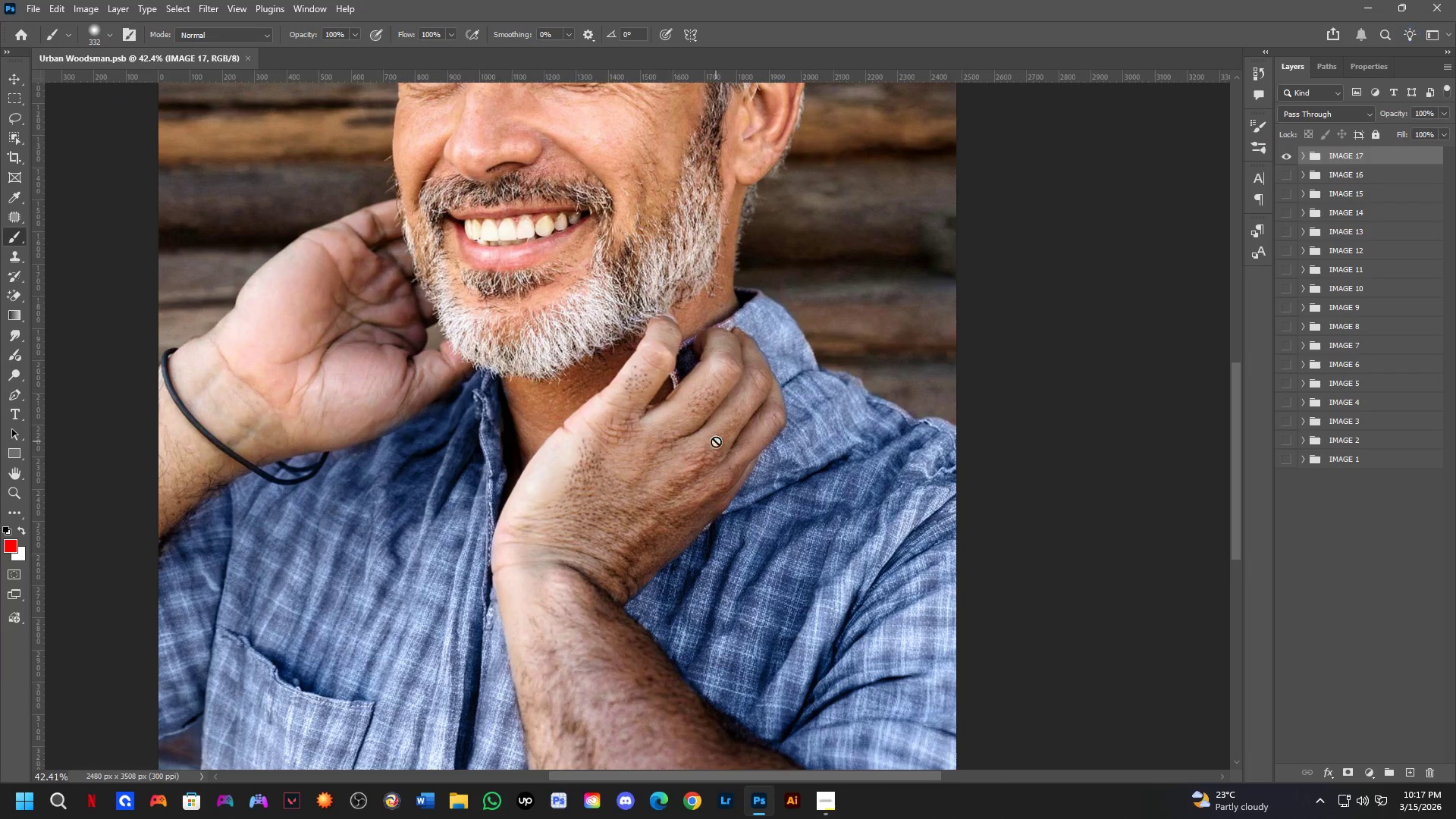 
hold_key(key=Space, duration=1.0)
 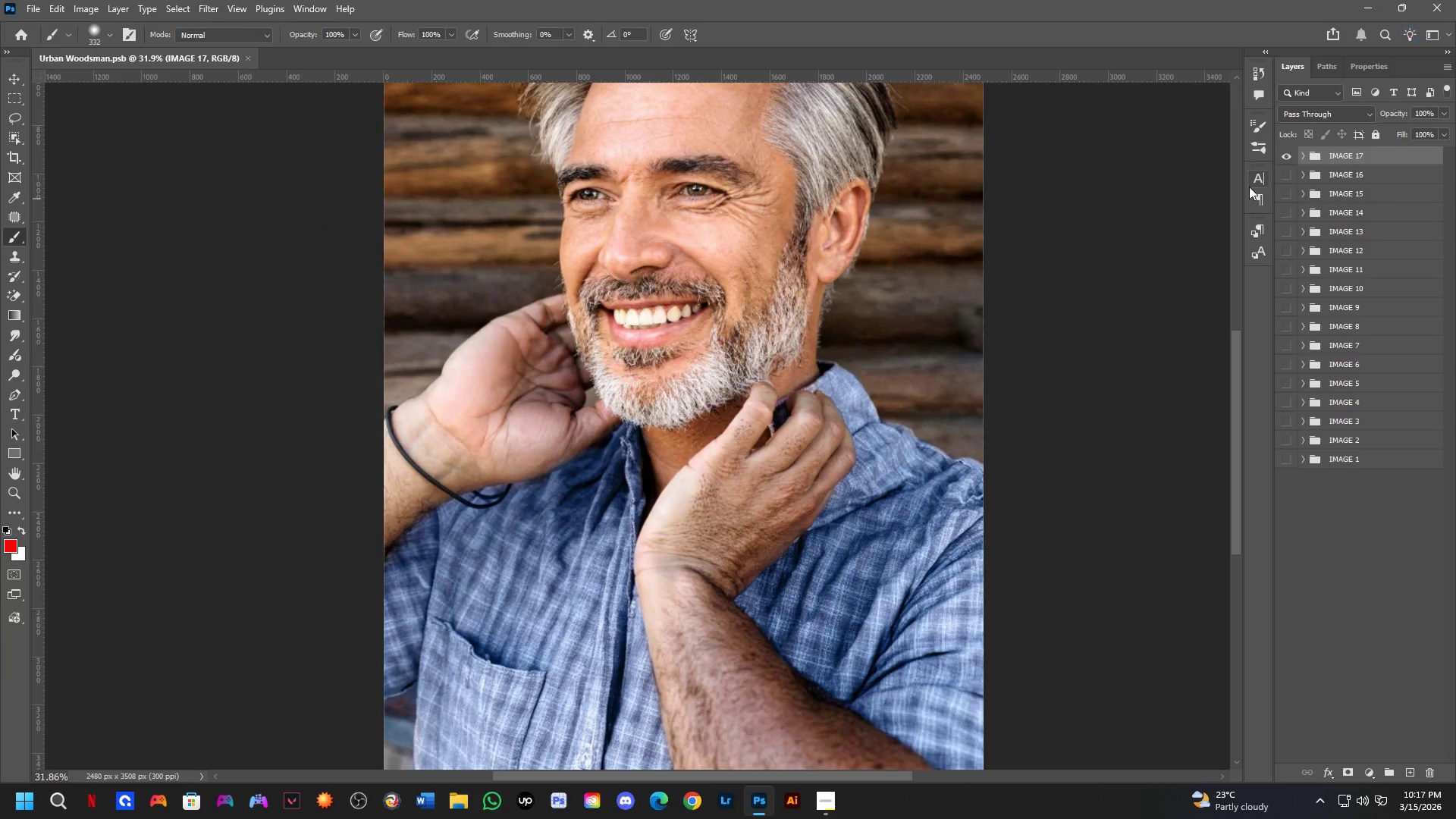 
scroll: coordinate [715, 434], scroll_direction: down, amount: 9.0
 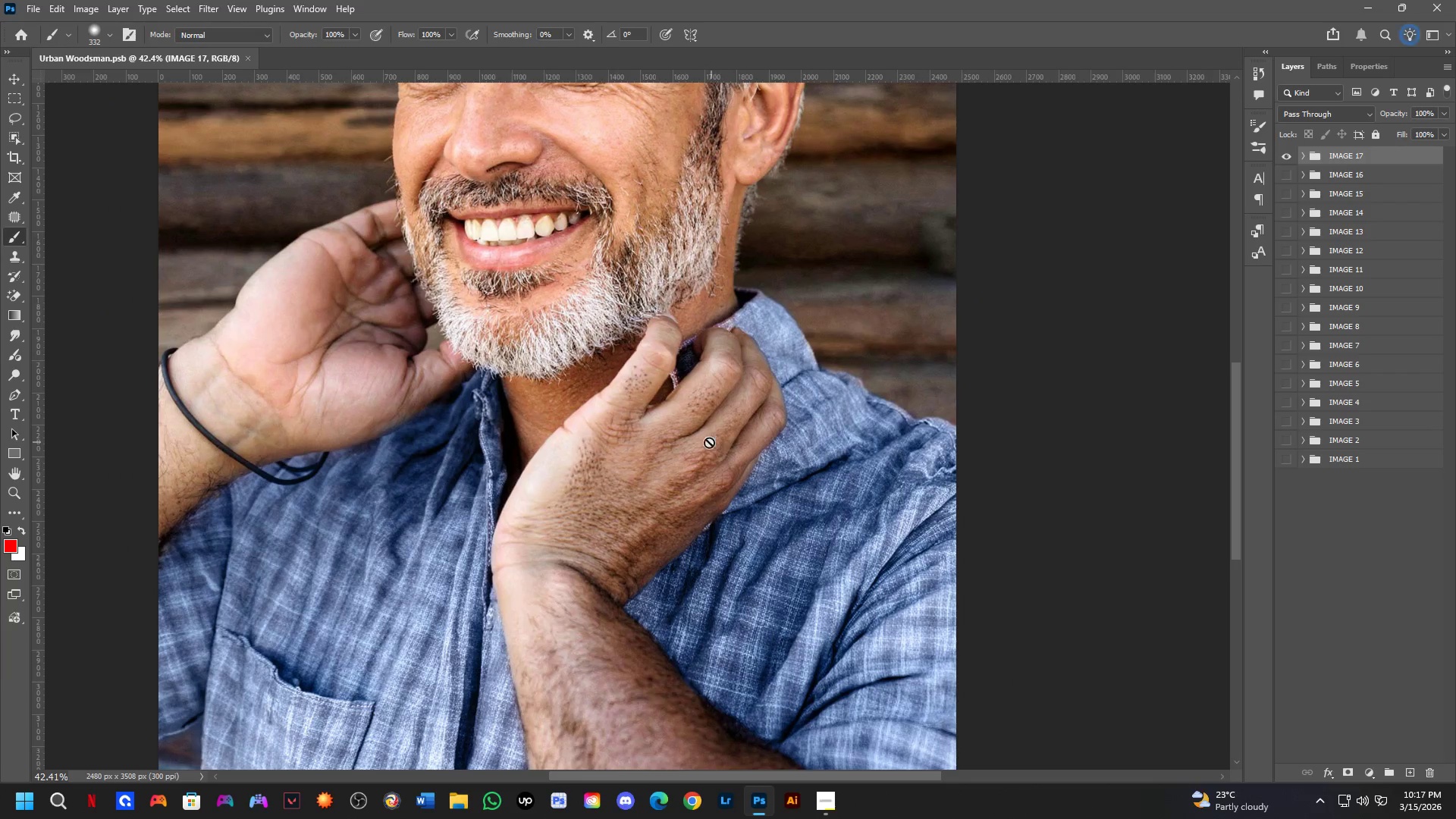 
left_click_drag(start_coordinate=[590, 435], to_coordinate=[711, 482])
 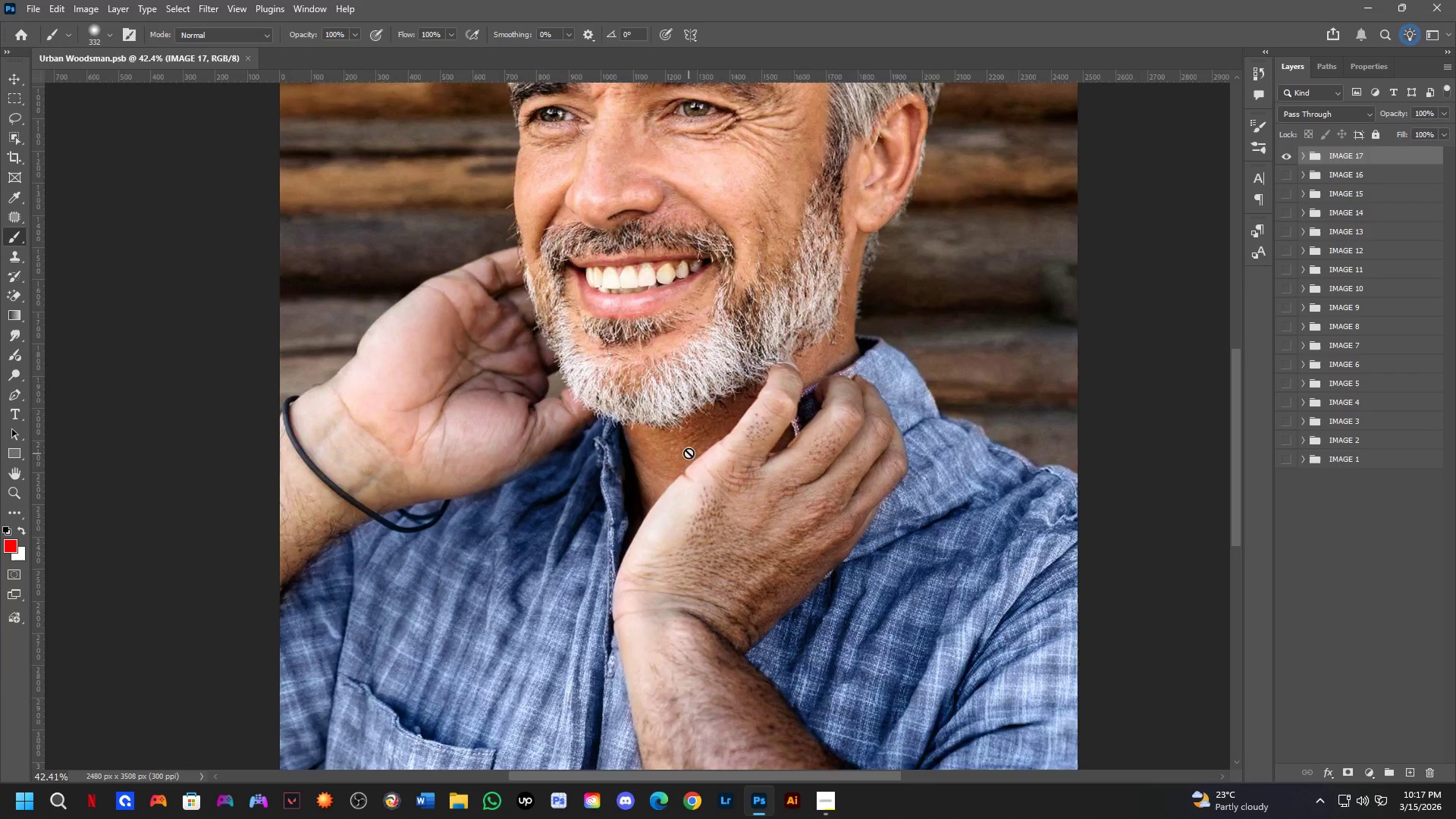 
scroll: coordinate [715, 423], scroll_direction: down, amount: 3.0
 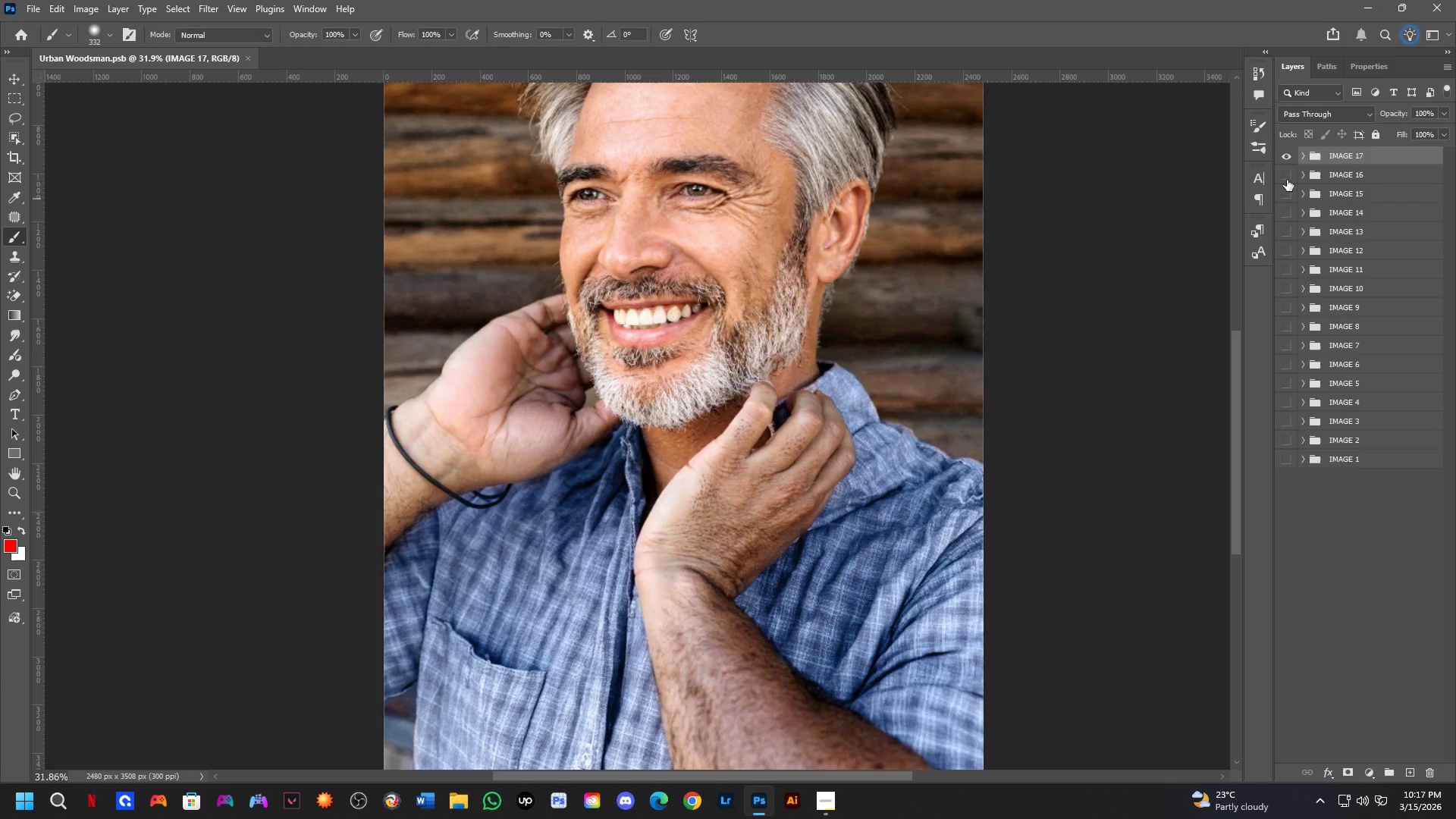 
key(Control+J)
 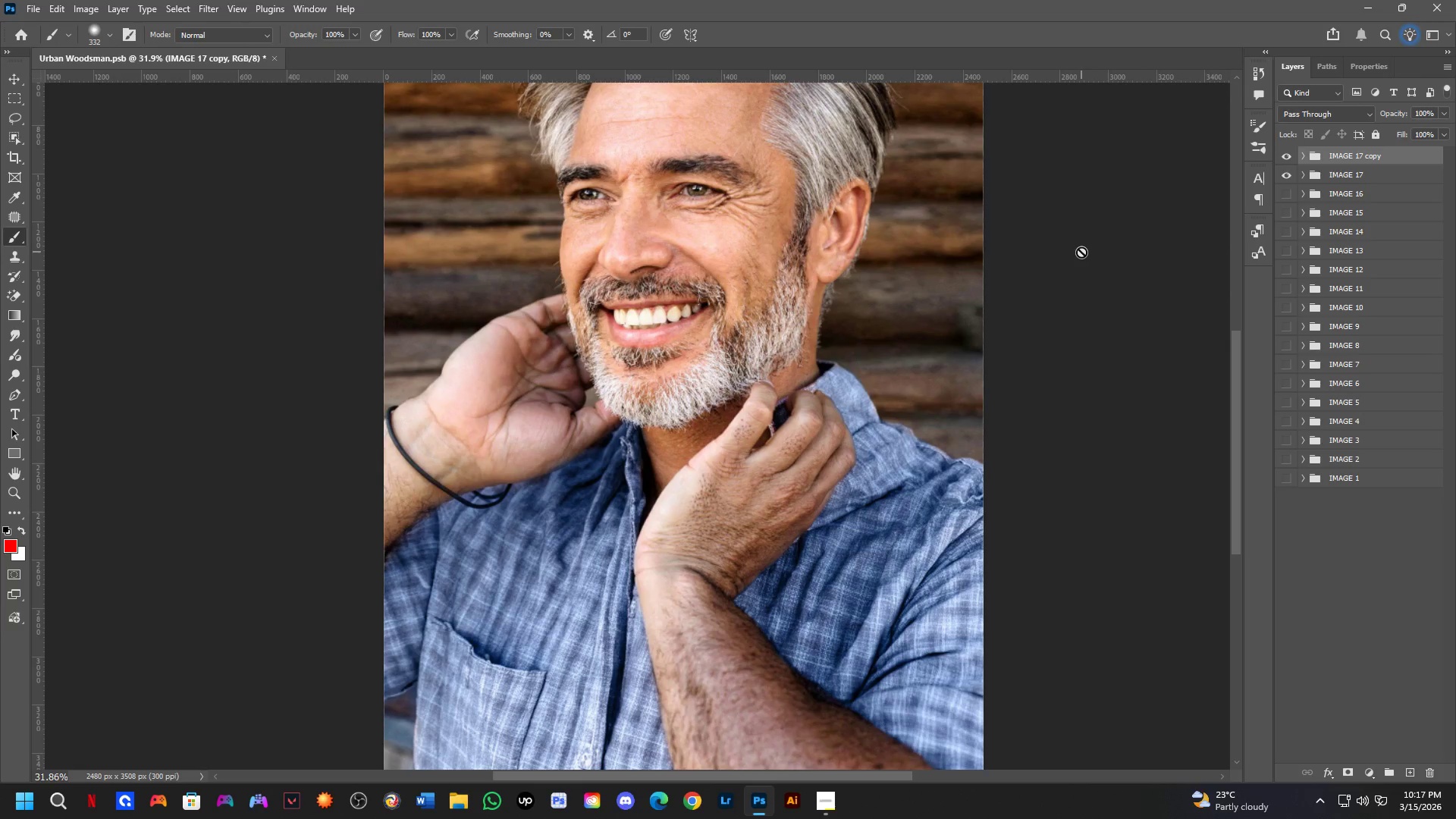 
wait(26.62)
 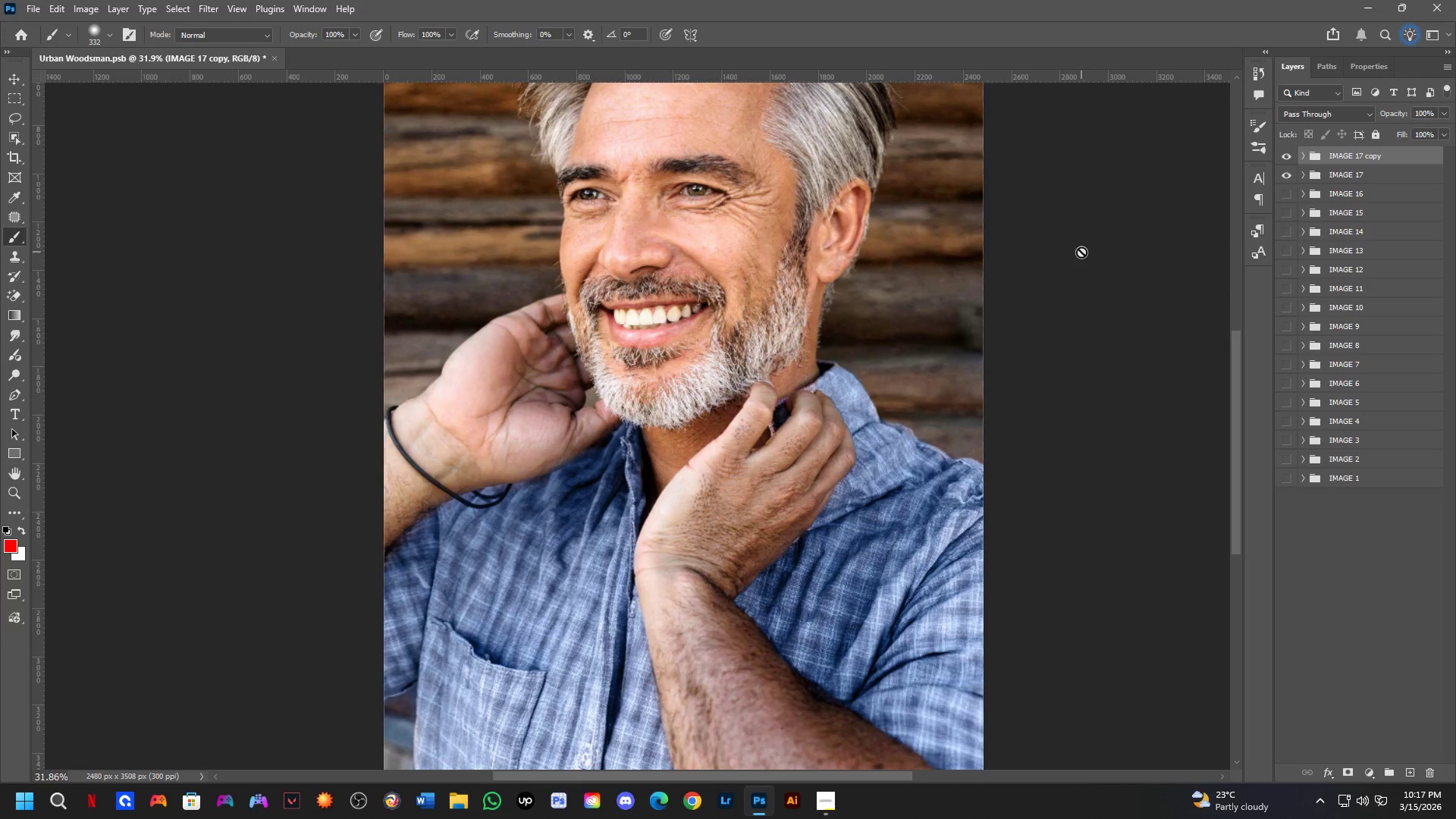 
key(Alt+AltLeft)
 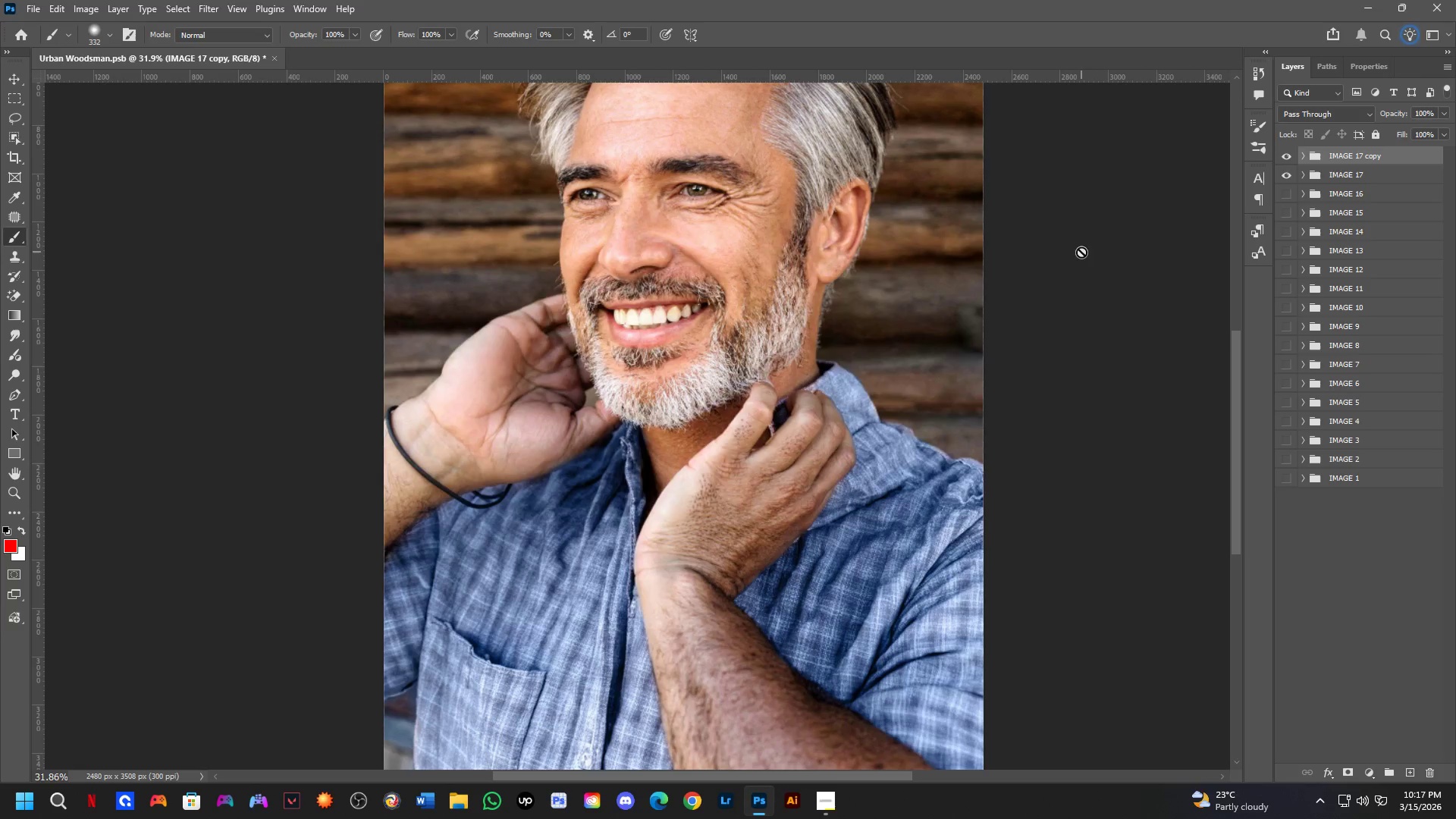 
key(Alt+Tab)